 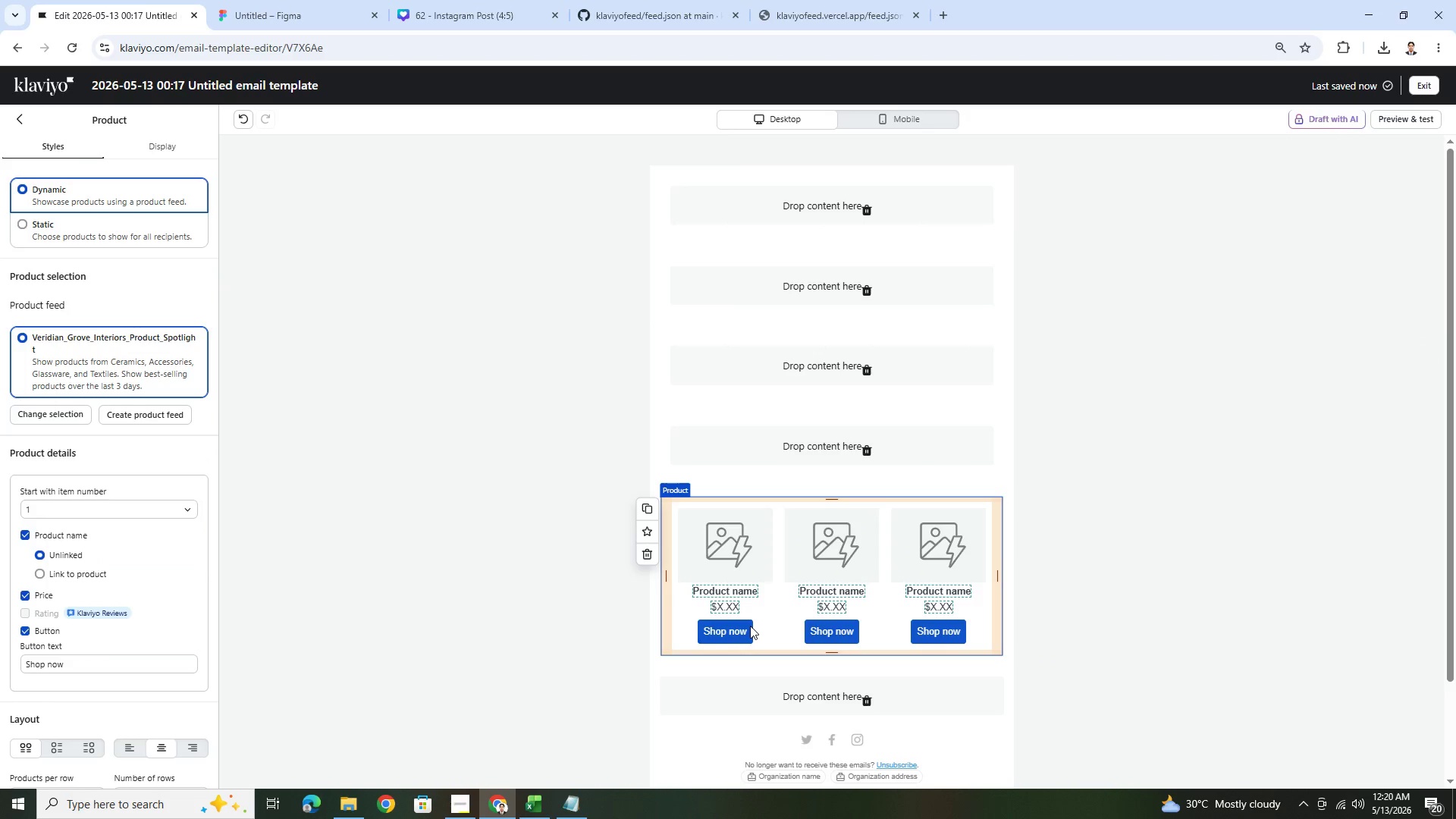 
scroll: coordinate [152, 660], scroll_direction: down, amount: 12.0
 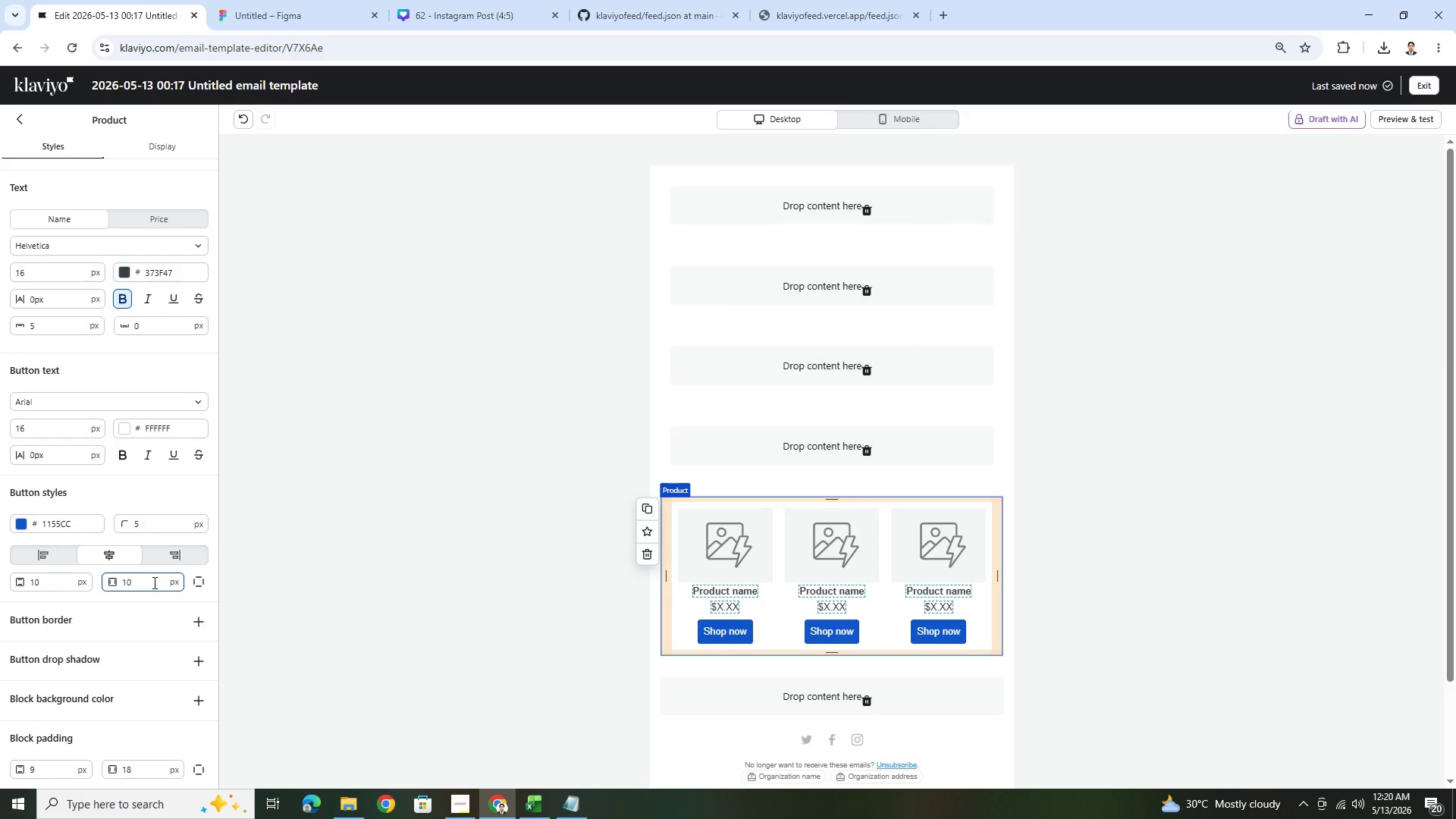 
double_click([152, 583])
 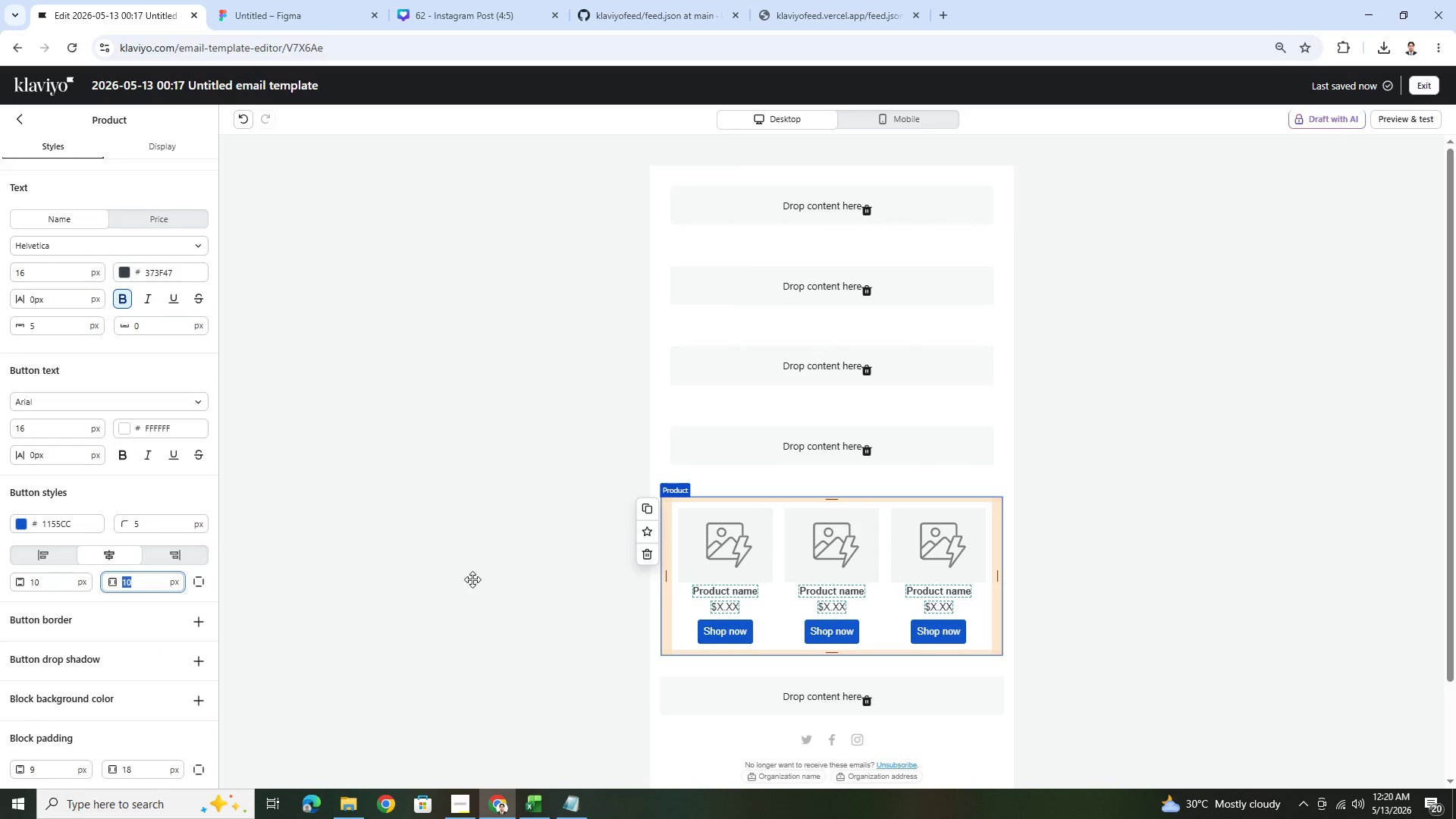 
left_click([1144, 572])
 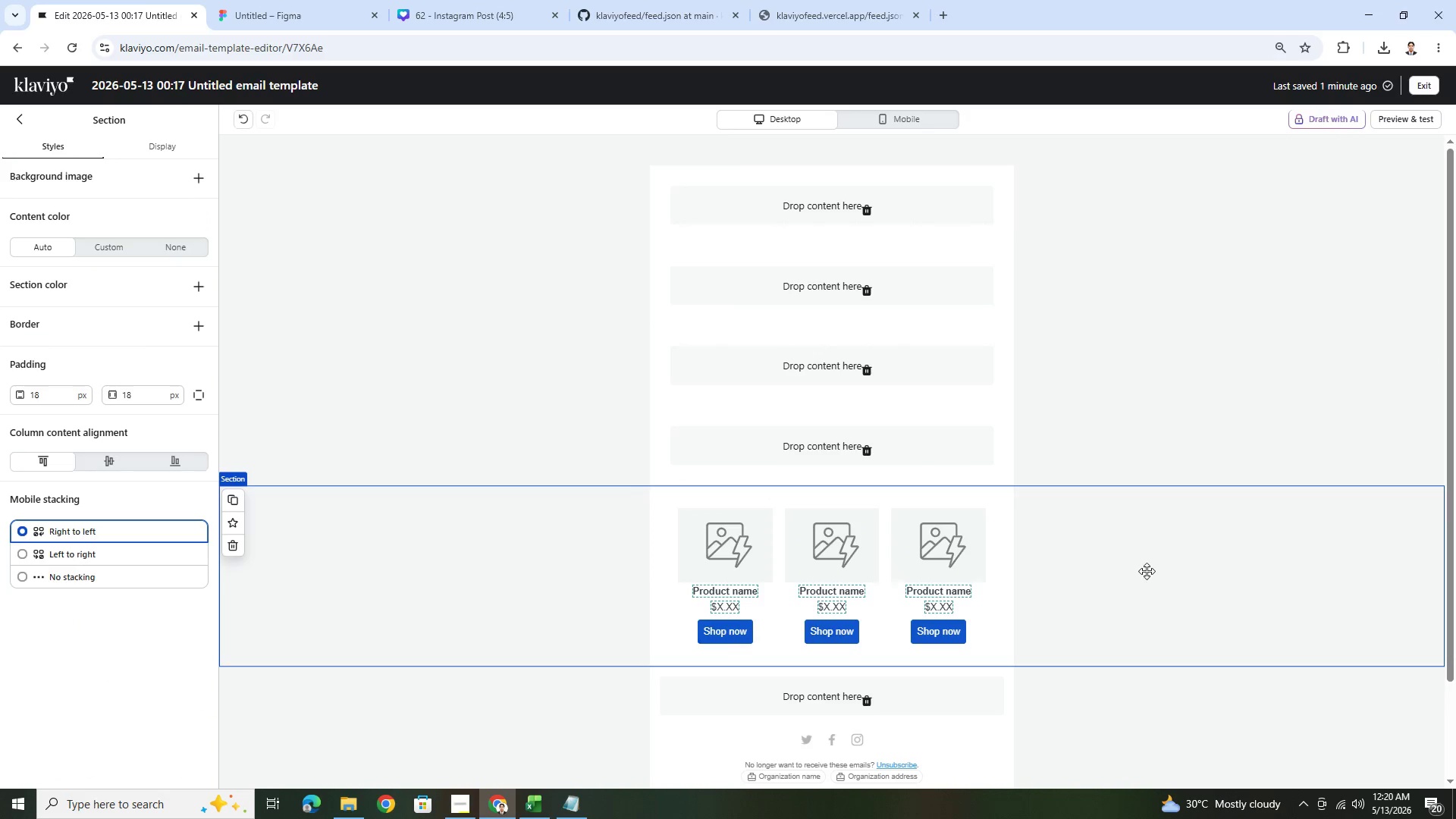 
scroll: coordinate [1149, 571], scroll_direction: up, amount: 4.0
 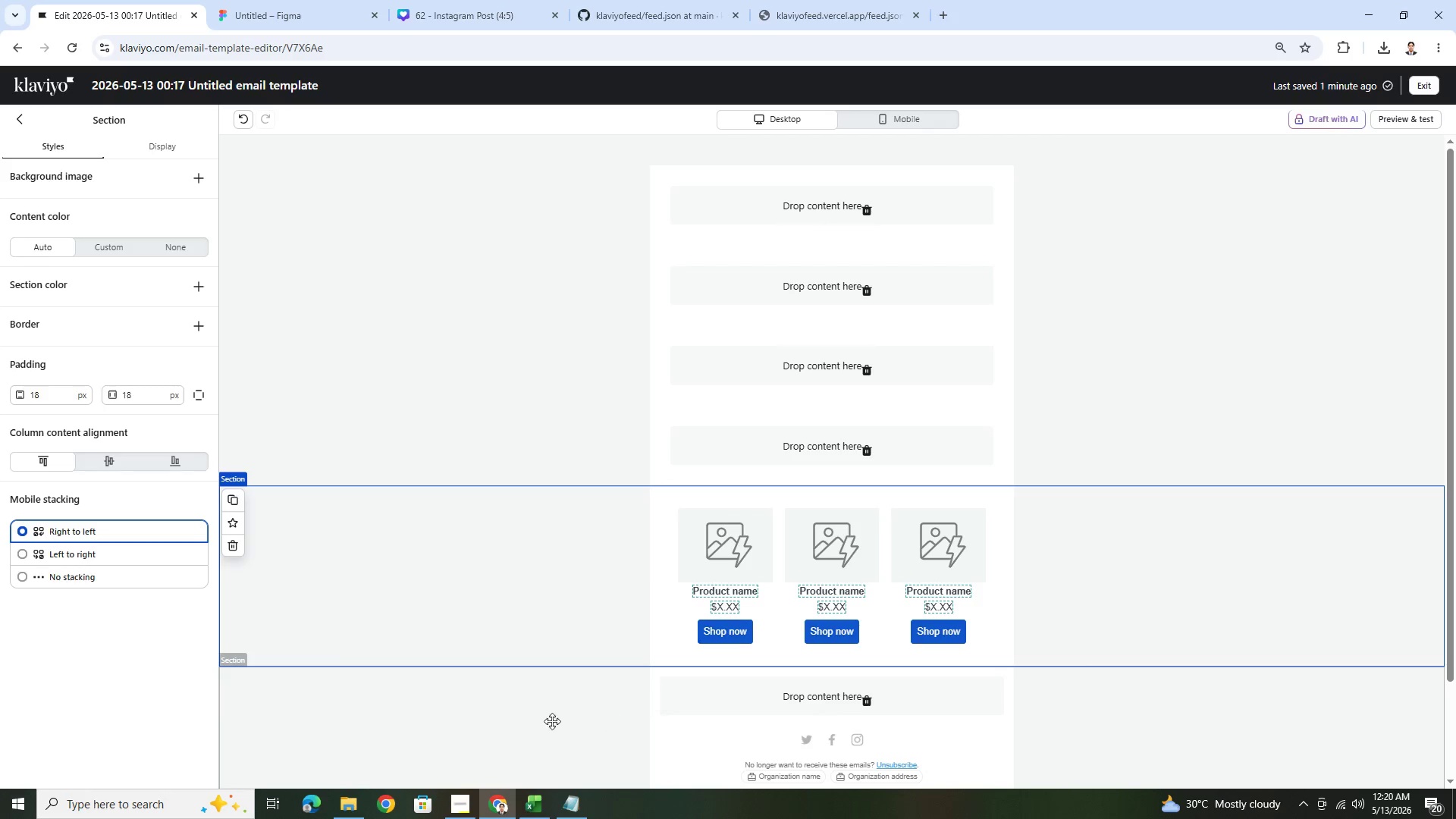 
left_click([463, 807])